 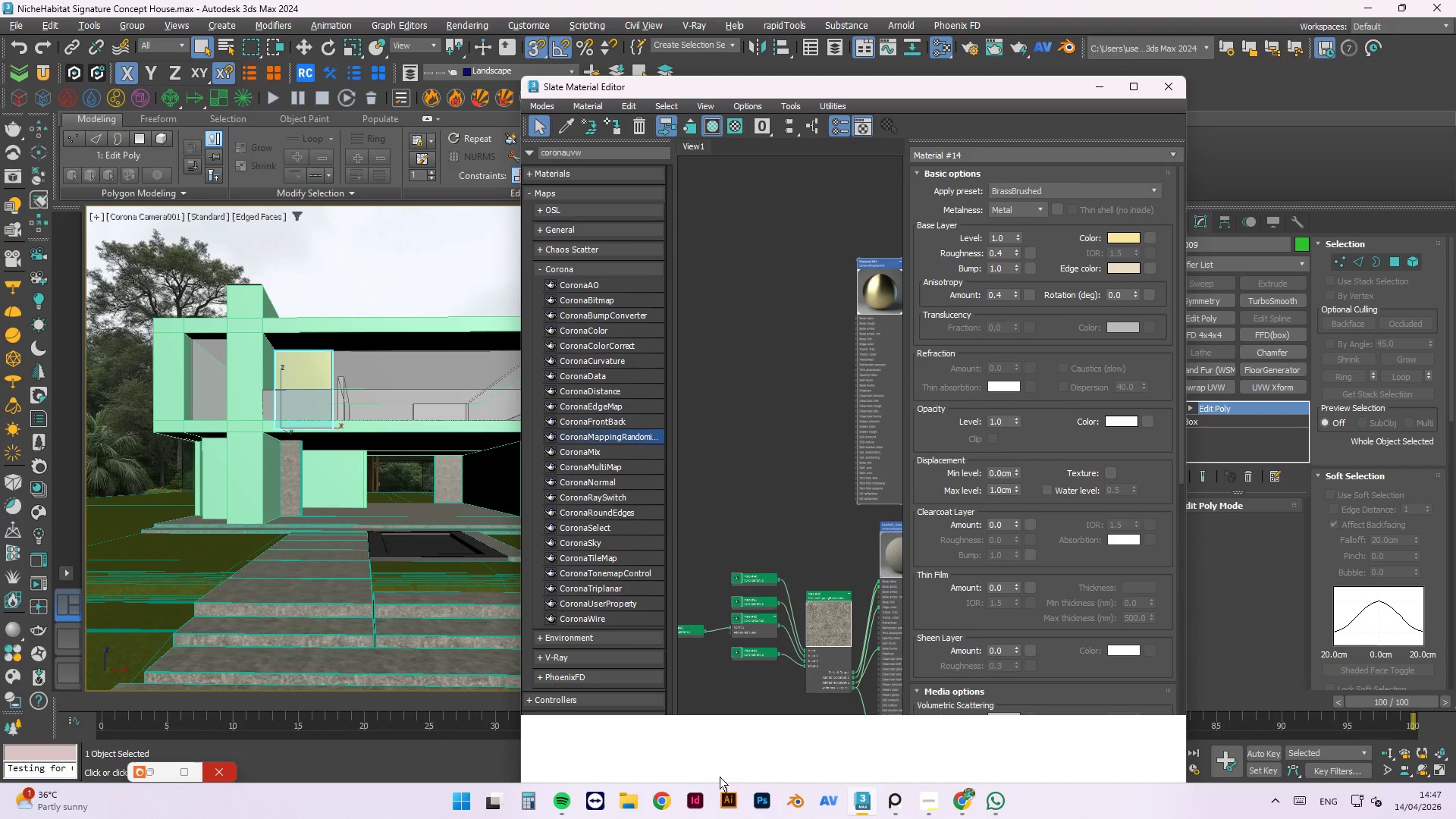 
left_click_drag(start_coordinate=[520, 378], to_coordinate=[318, 411])
 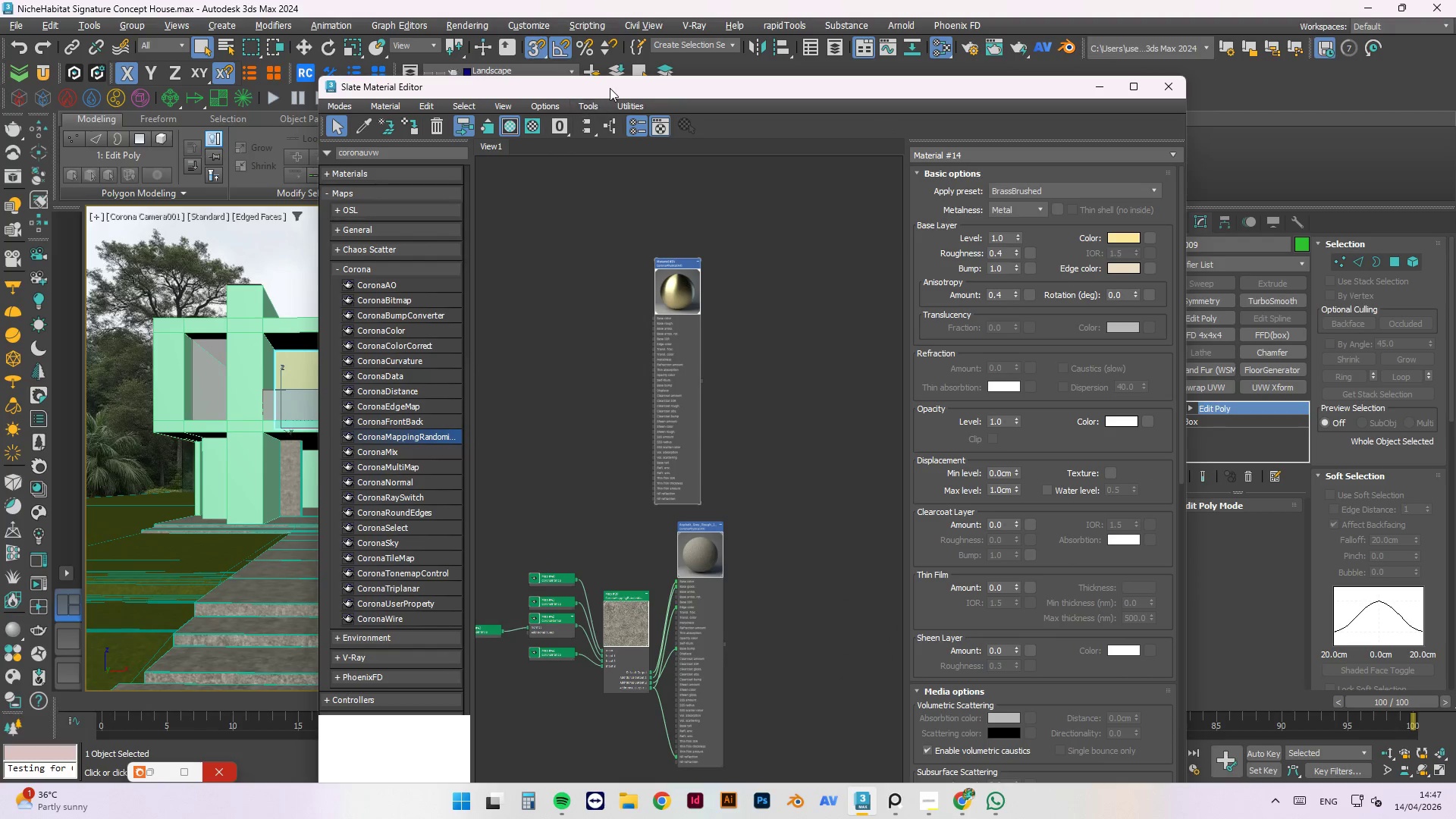 
left_click_drag(start_coordinate=[613, 88], to_coordinate=[725, 187])
 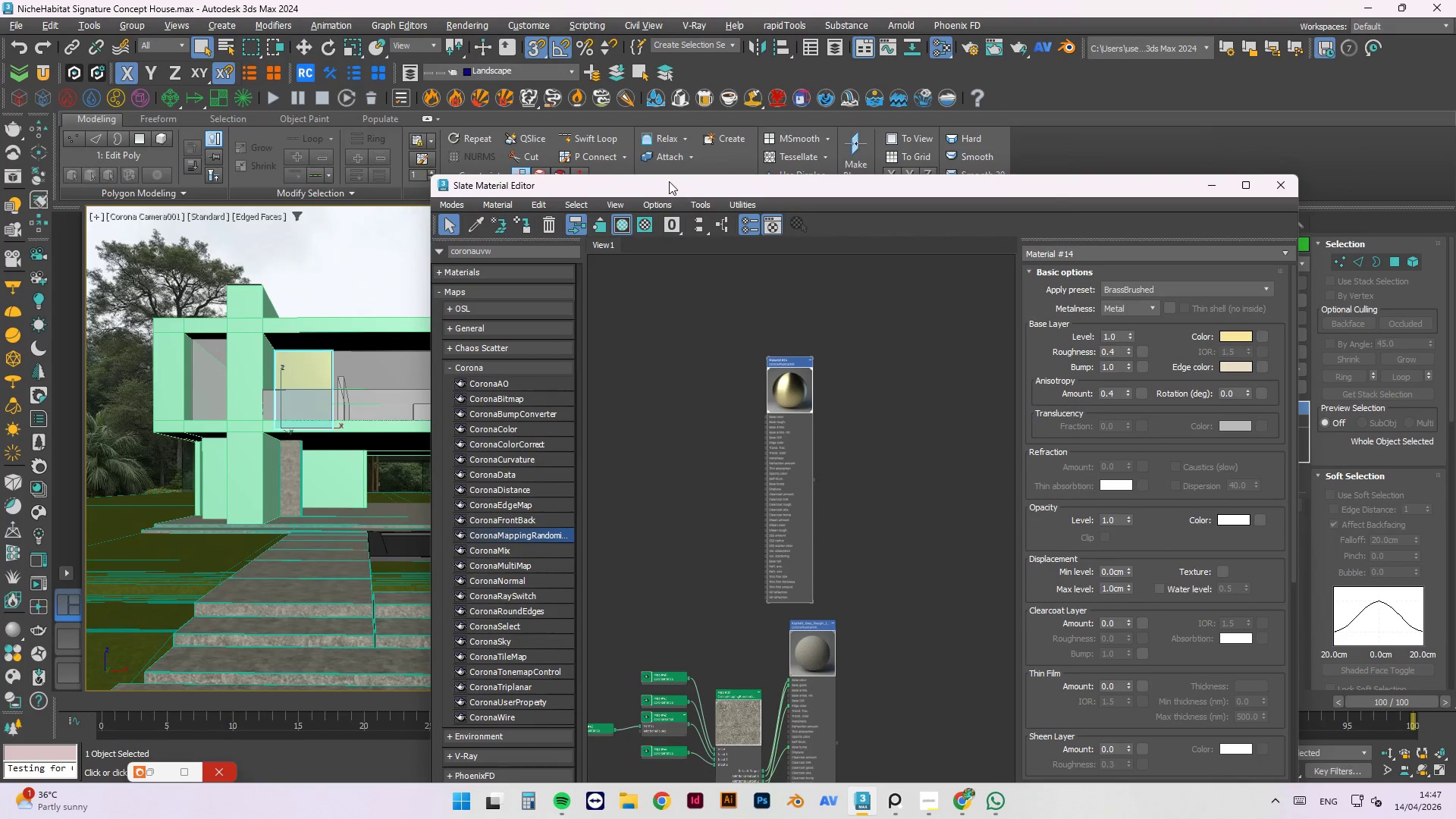 
wait(10.73)
 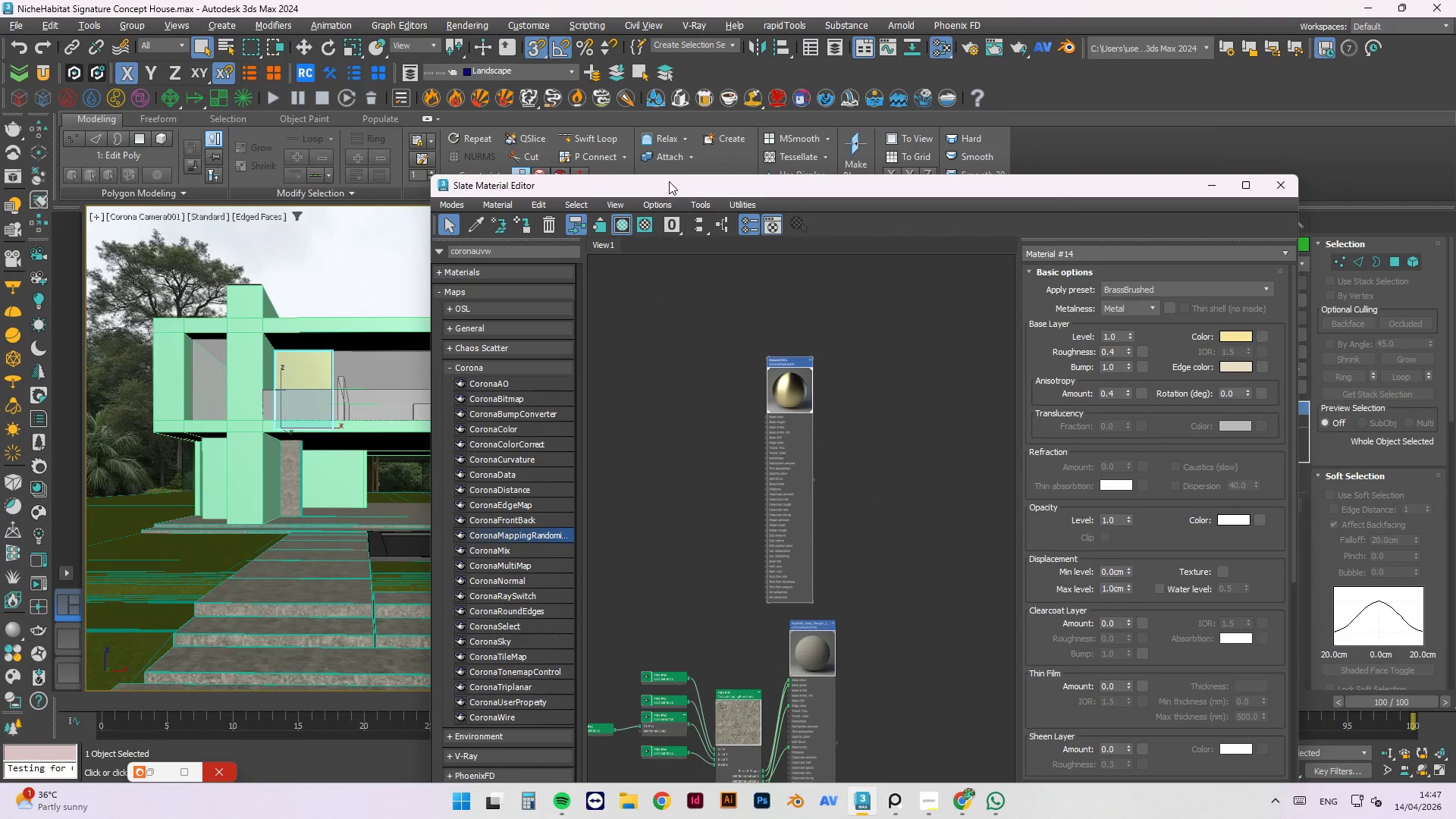 
left_click_drag(start_coordinate=[936, 186], to_coordinate=[1005, 95])
 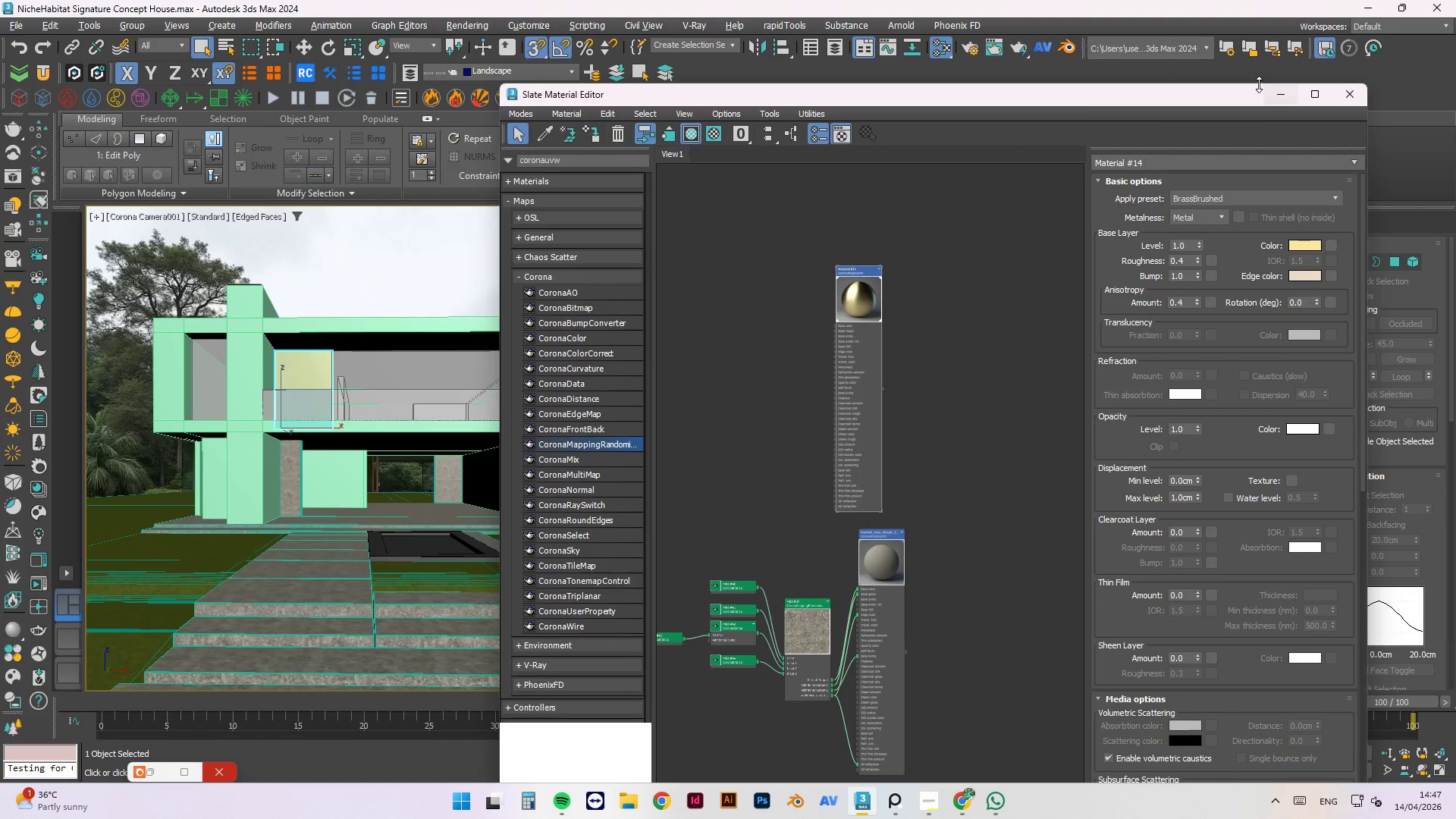 
left_click_drag(start_coordinate=[1255, 84], to_coordinate=[1248, 267])
 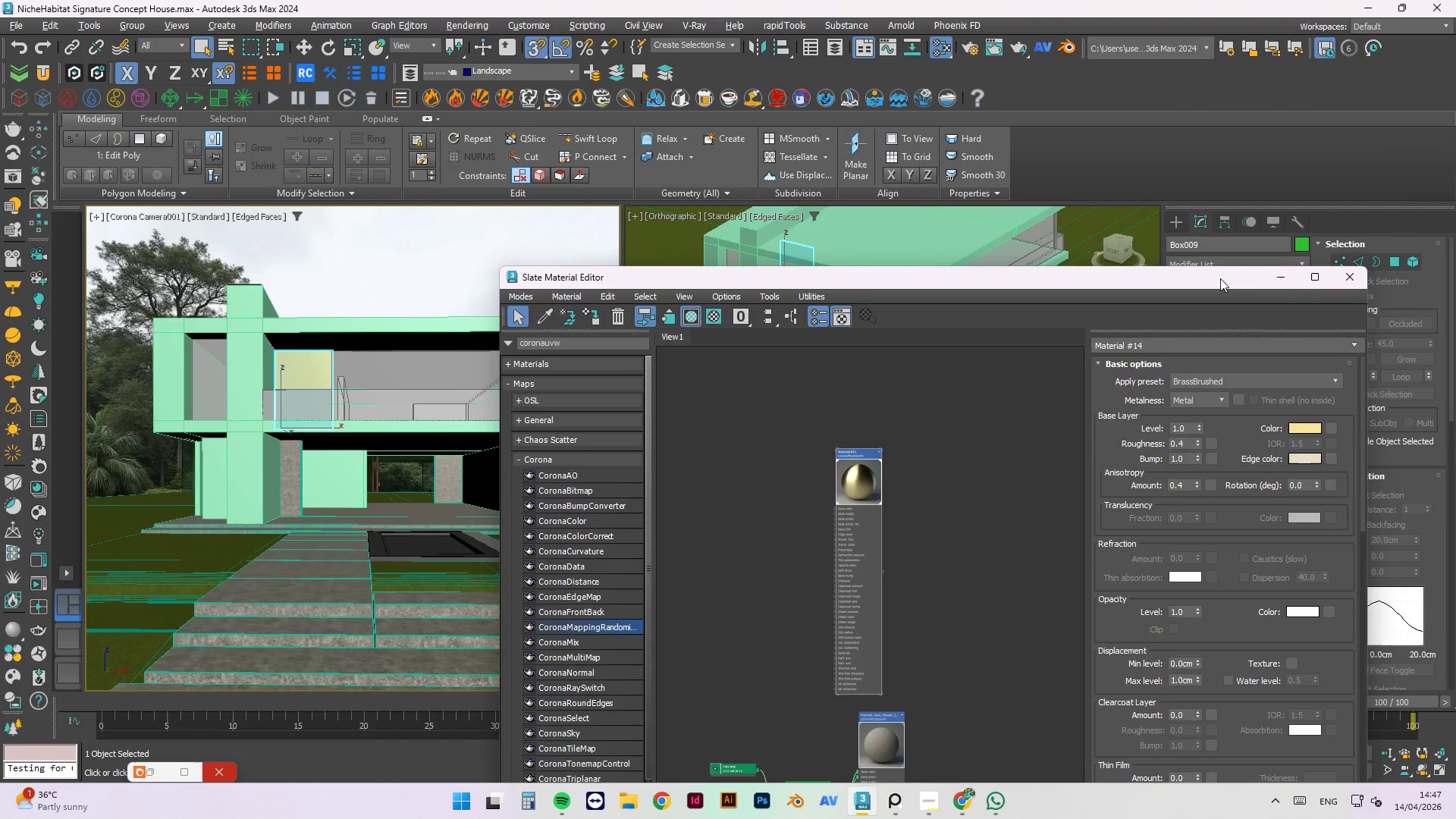 
left_click_drag(start_coordinate=[1220, 279], to_coordinate=[1205, 139])
 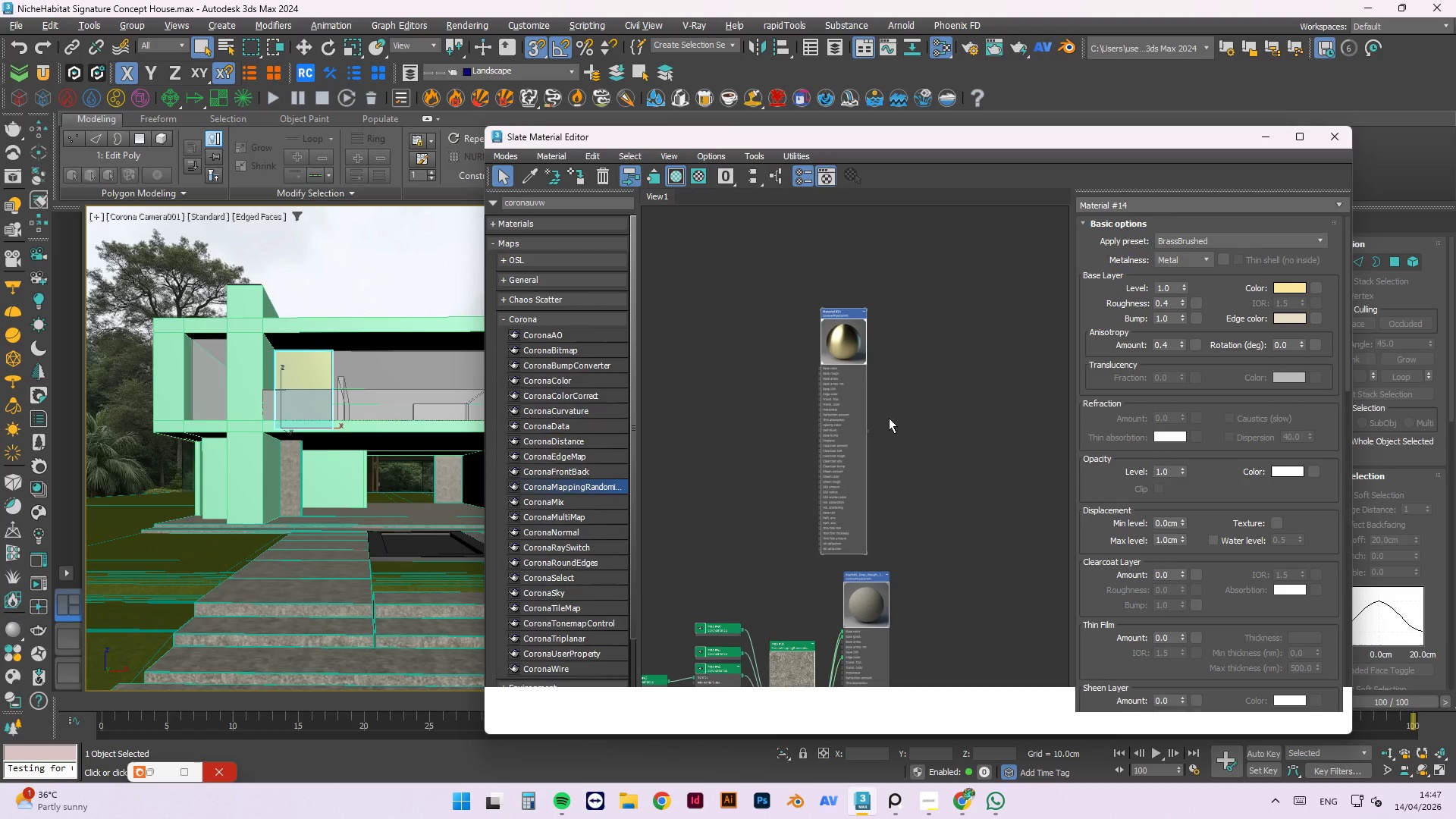 
left_click([915, 323])
 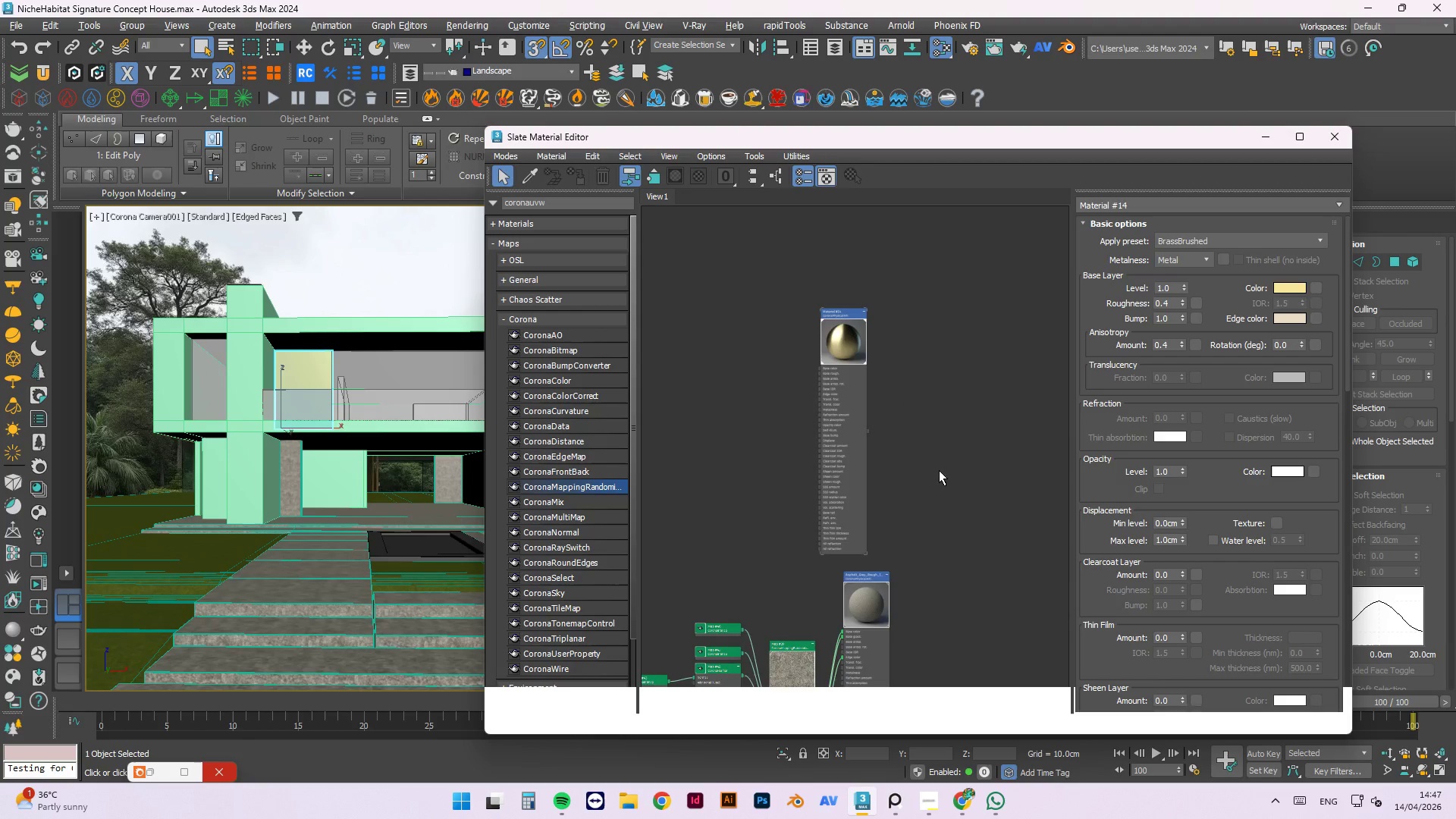 
scroll: coordinate [940, 405], scroll_direction: down, amount: 2.0
 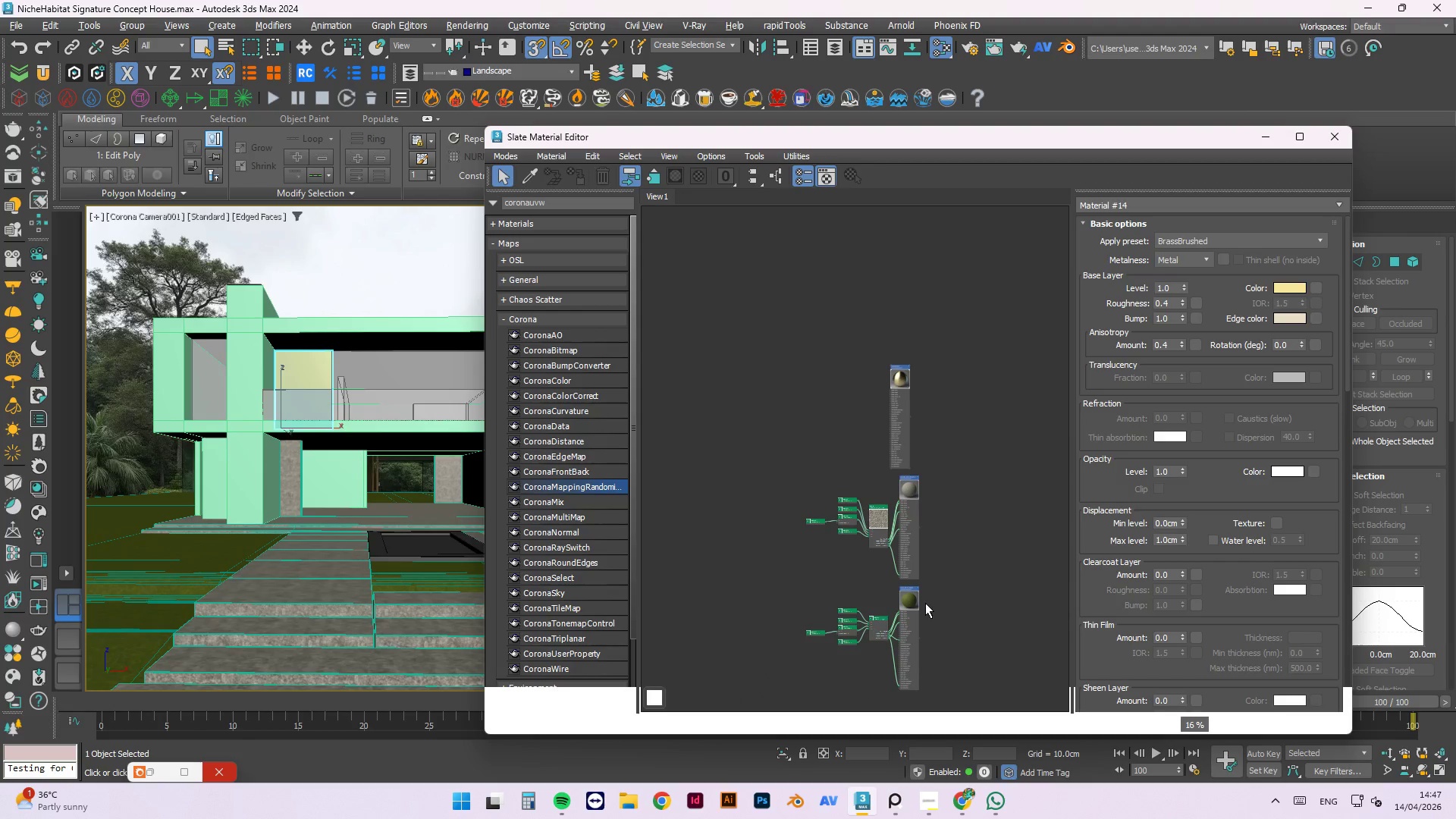 
scroll: coordinate [874, 666], scroll_direction: up, amount: 2.0
 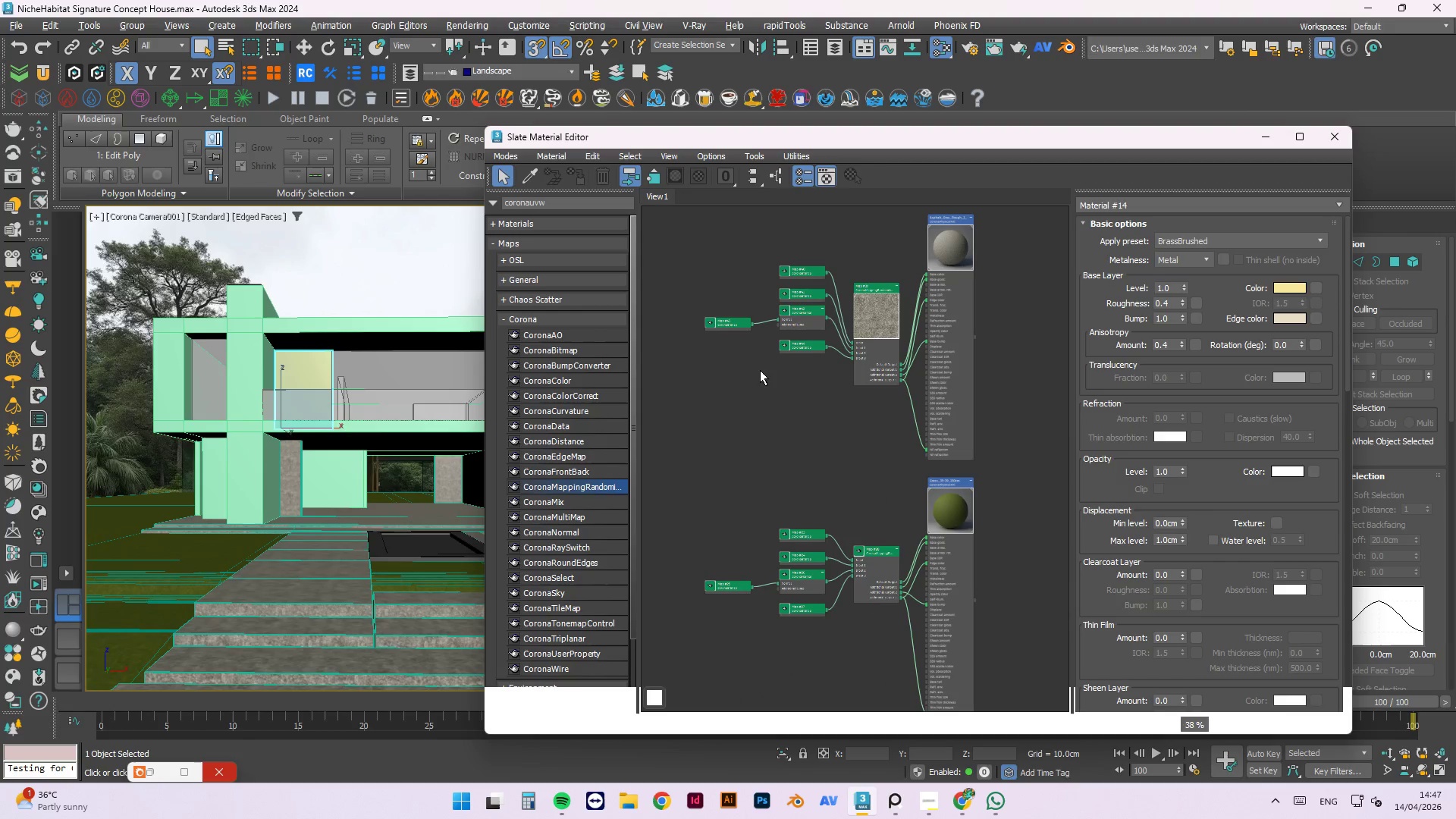 
scroll: coordinate [786, 336], scroll_direction: down, amount: 1.0
 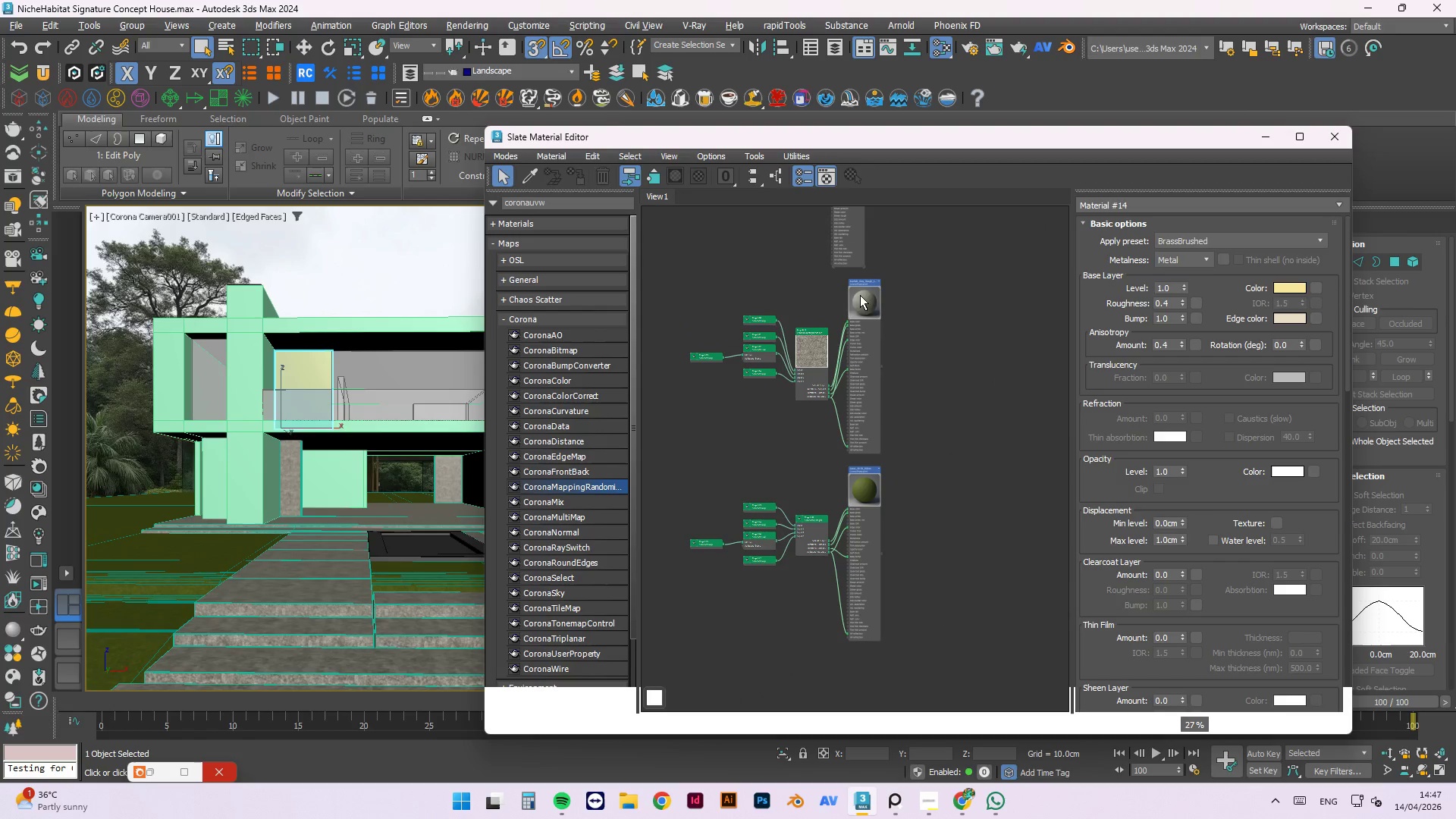 
left_click([977, 523])
 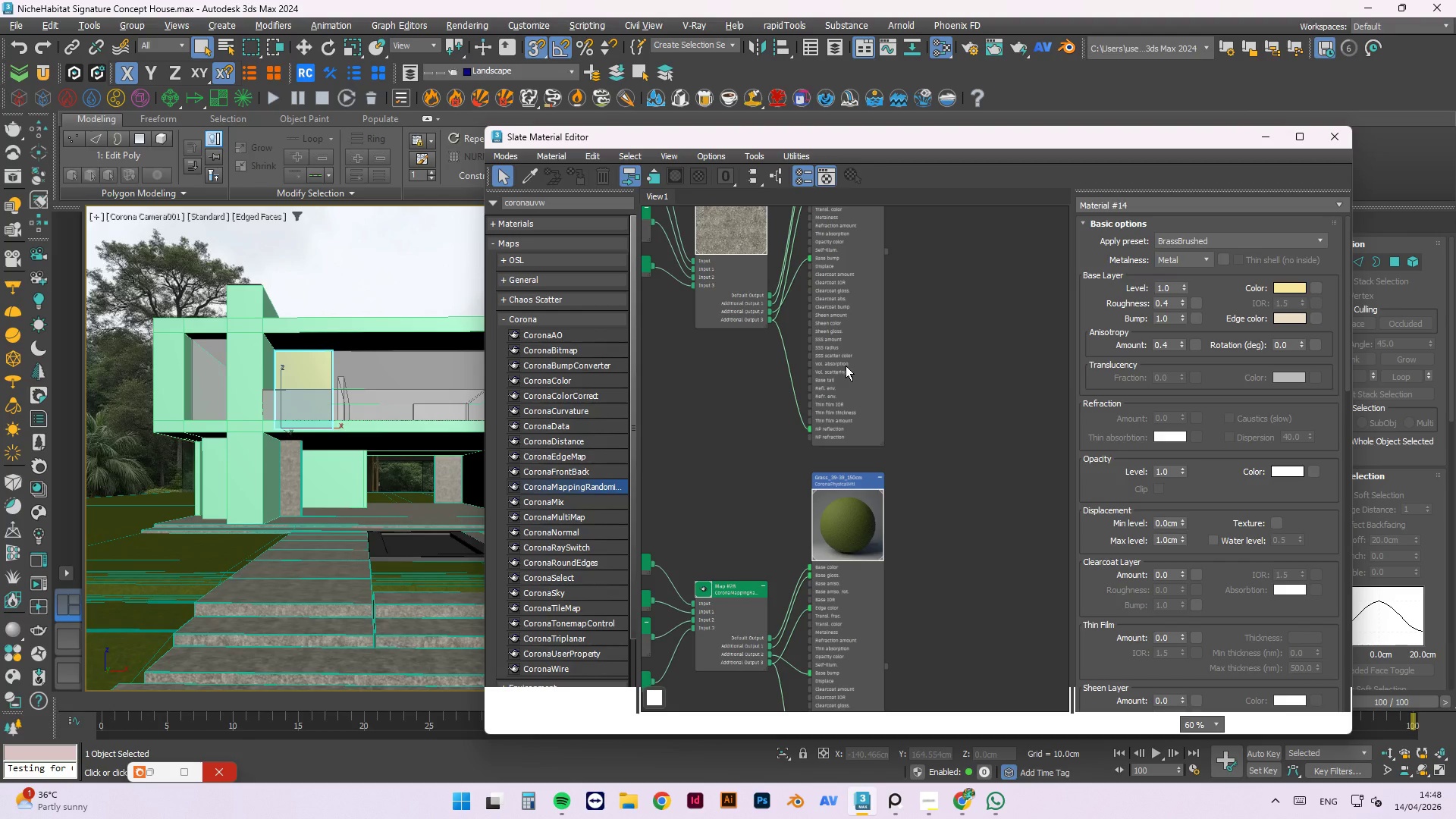 
scroll: coordinate [878, 491], scroll_direction: up, amount: 3.0
 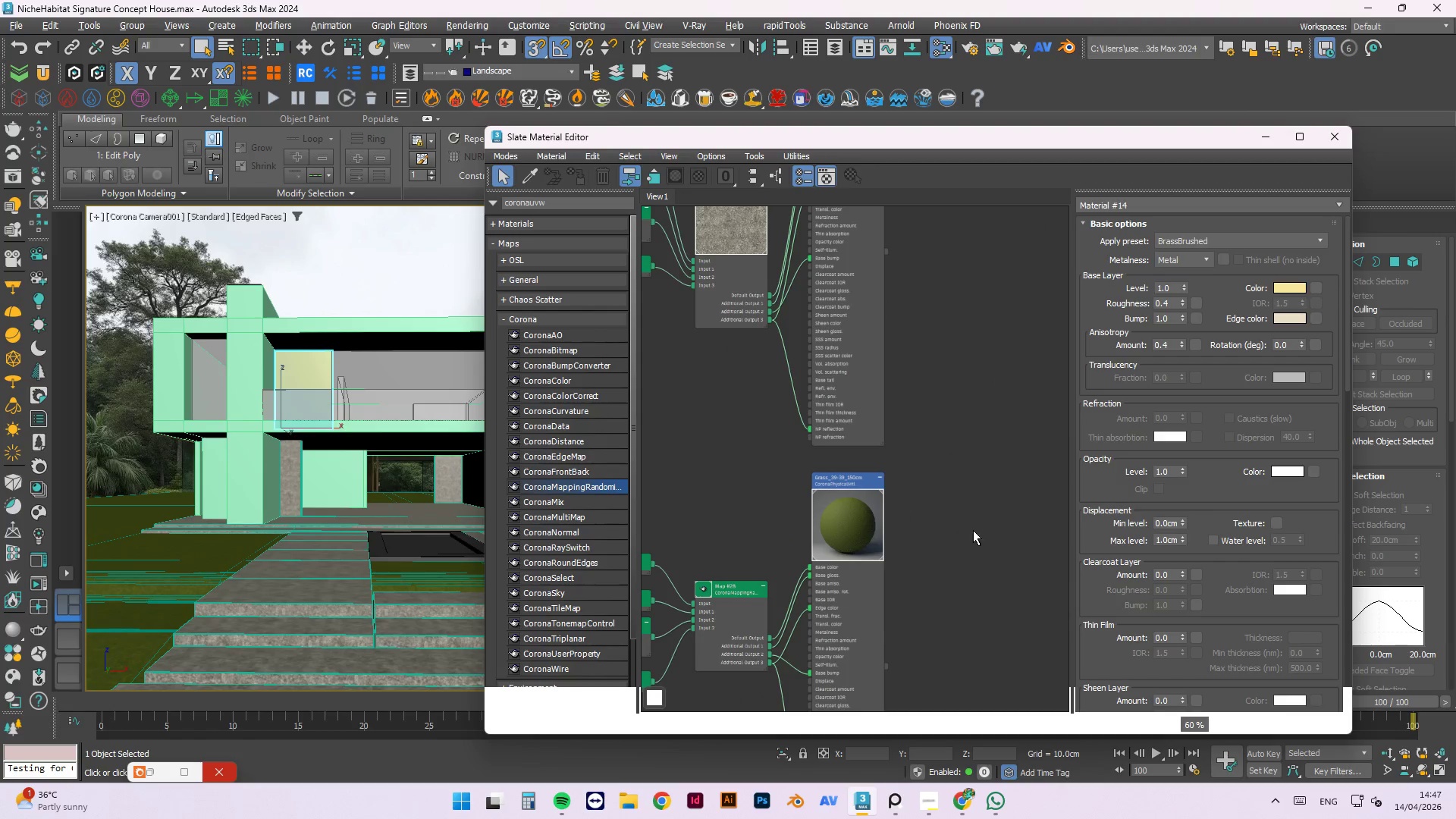 
wait(43.33)
 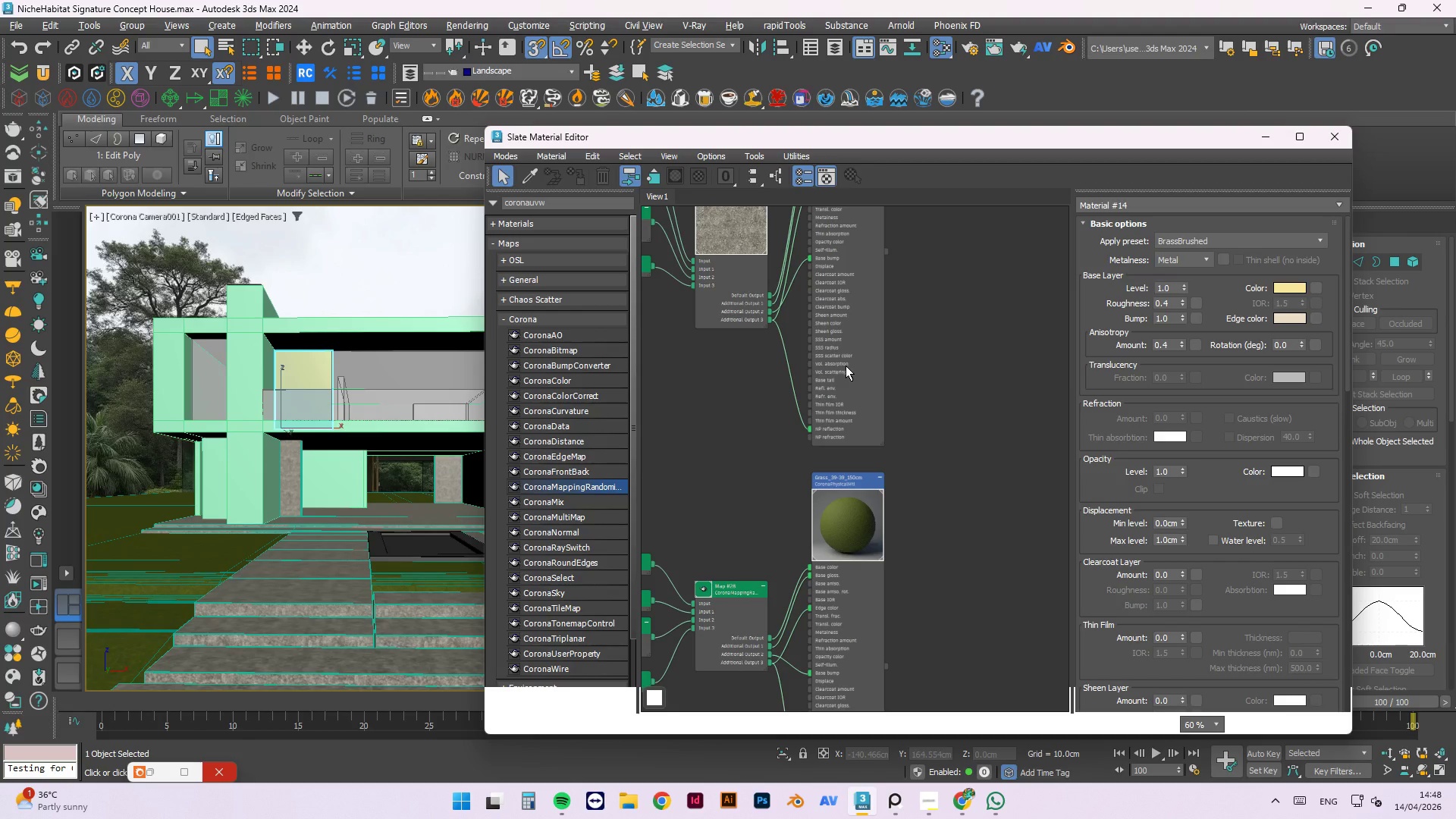 
scroll: coordinate [926, 349], scroll_direction: down, amount: 2.0
 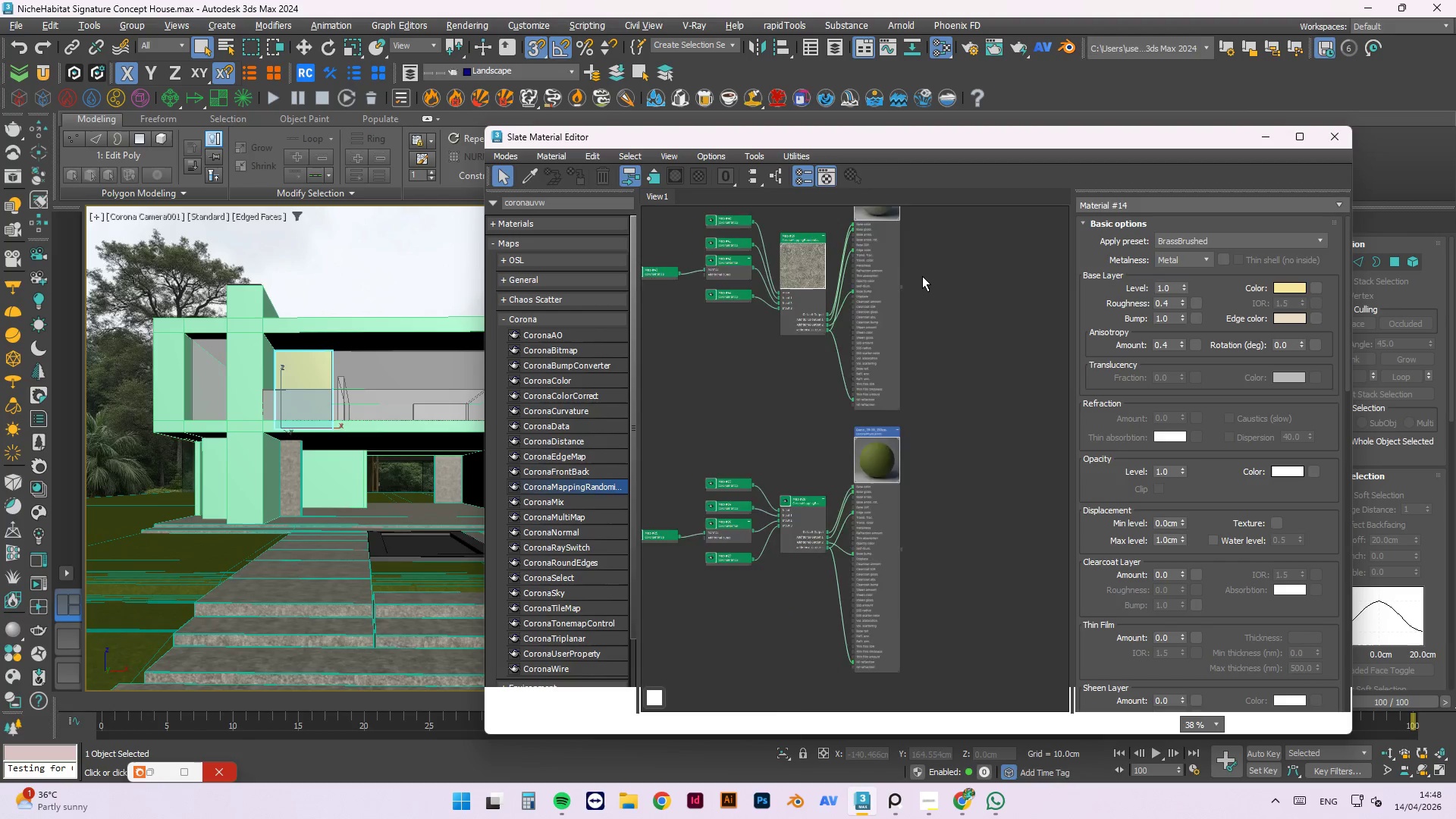 
scroll: coordinate [922, 276], scroll_direction: up, amount: 2.0
 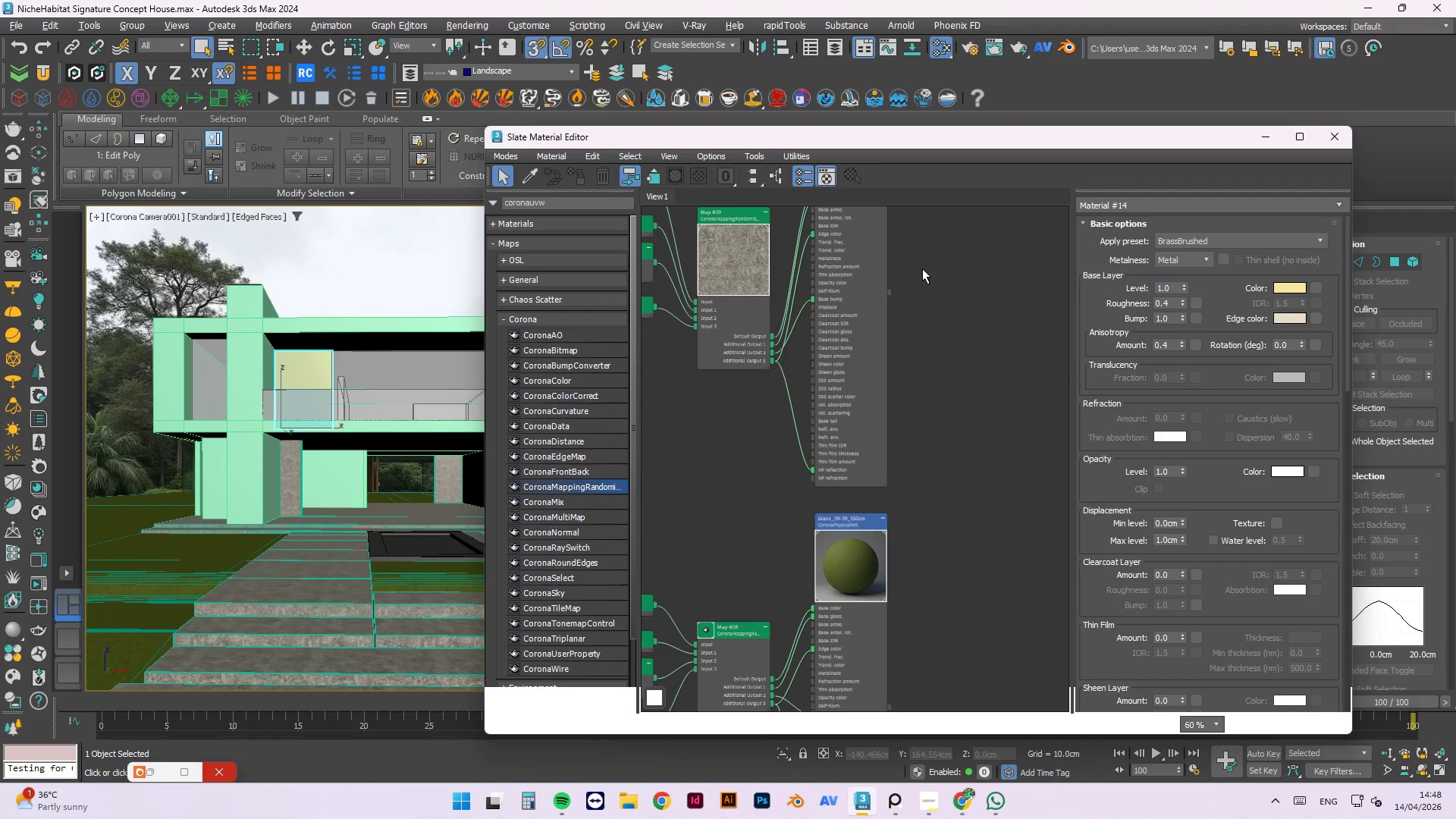 
wait(29.65)
 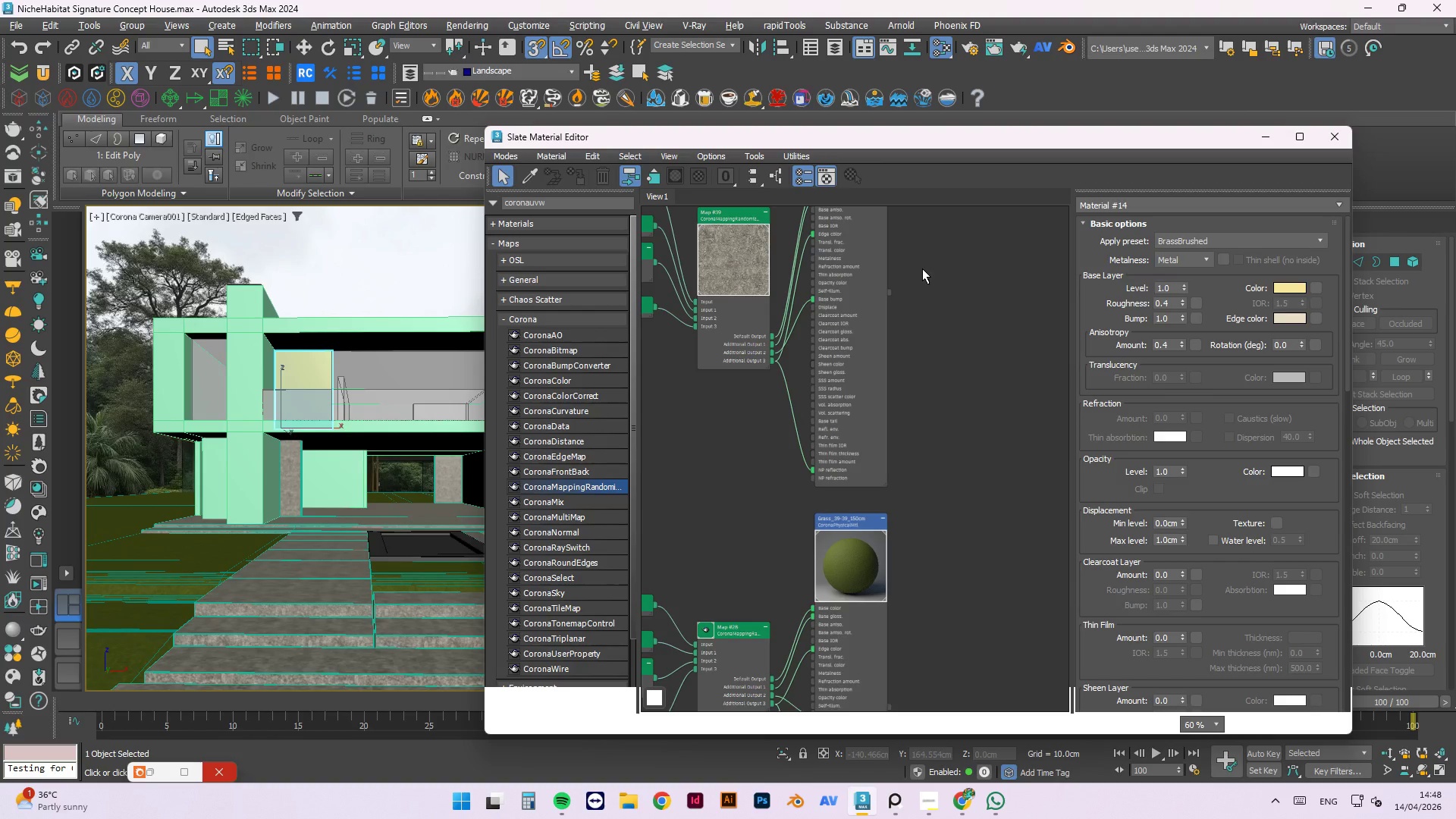 
scroll: coordinate [677, 308], scroll_direction: down, amount: 2.0
 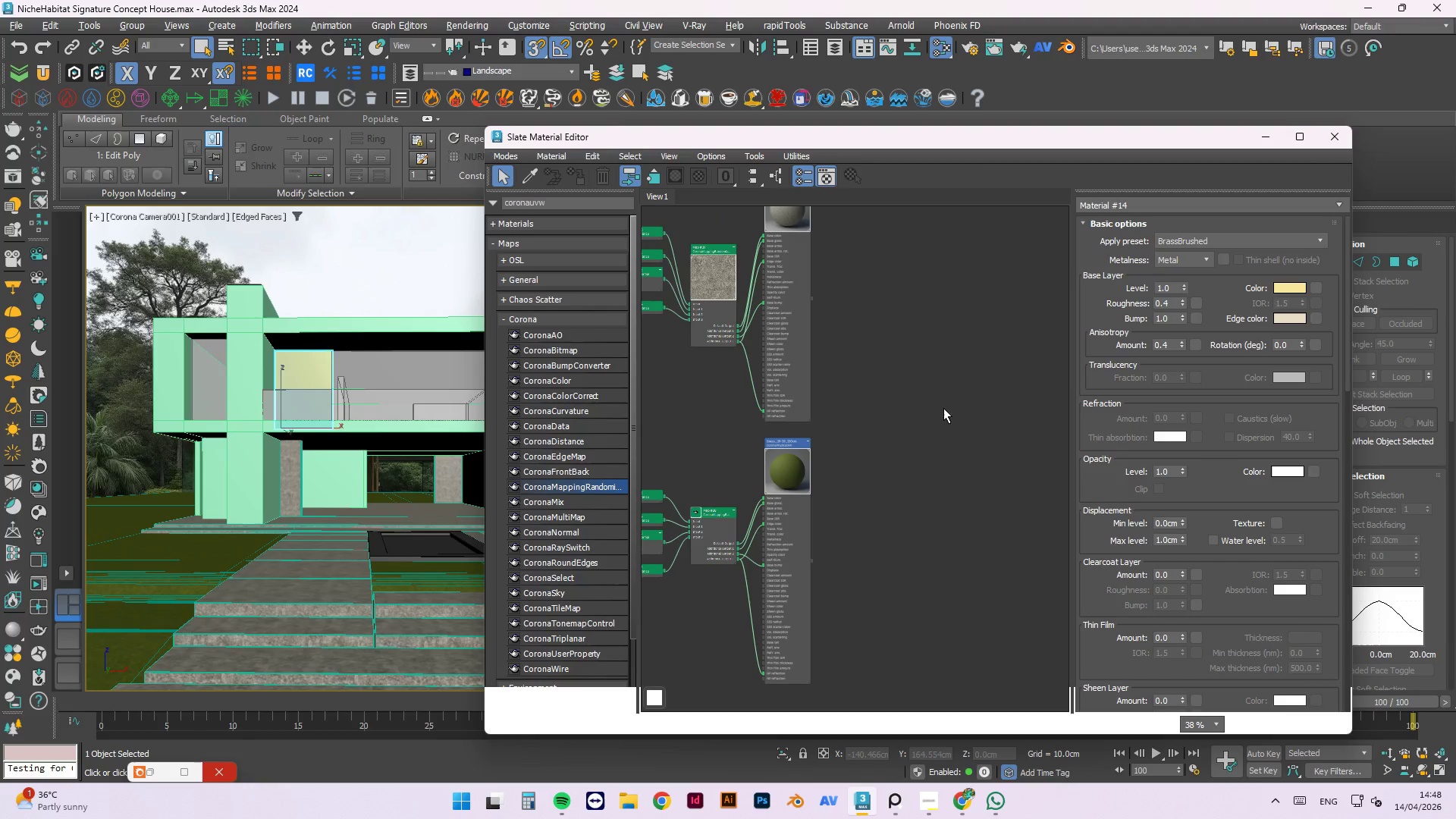 
left_click([923, 404])